 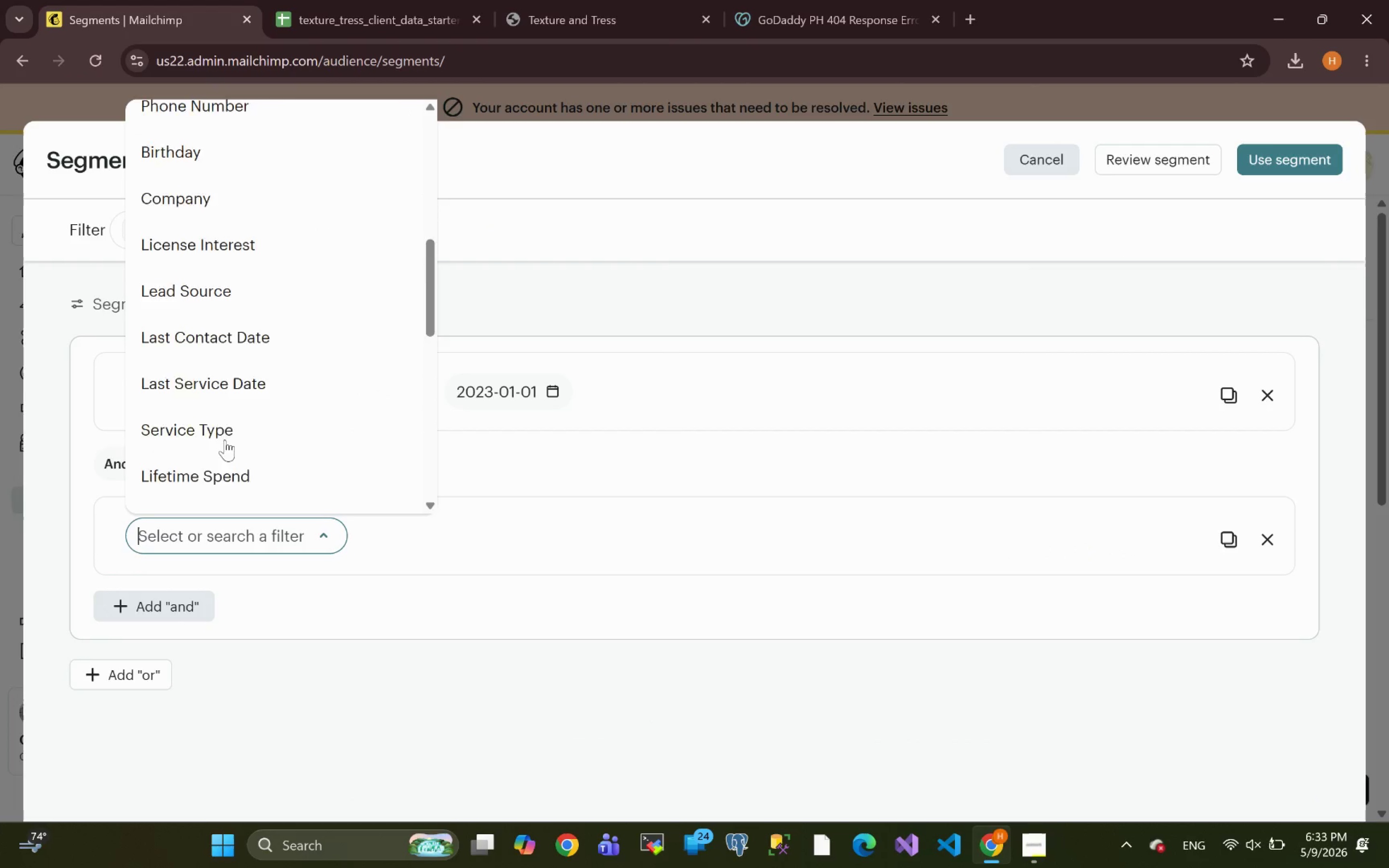 
left_click([194, 331])
 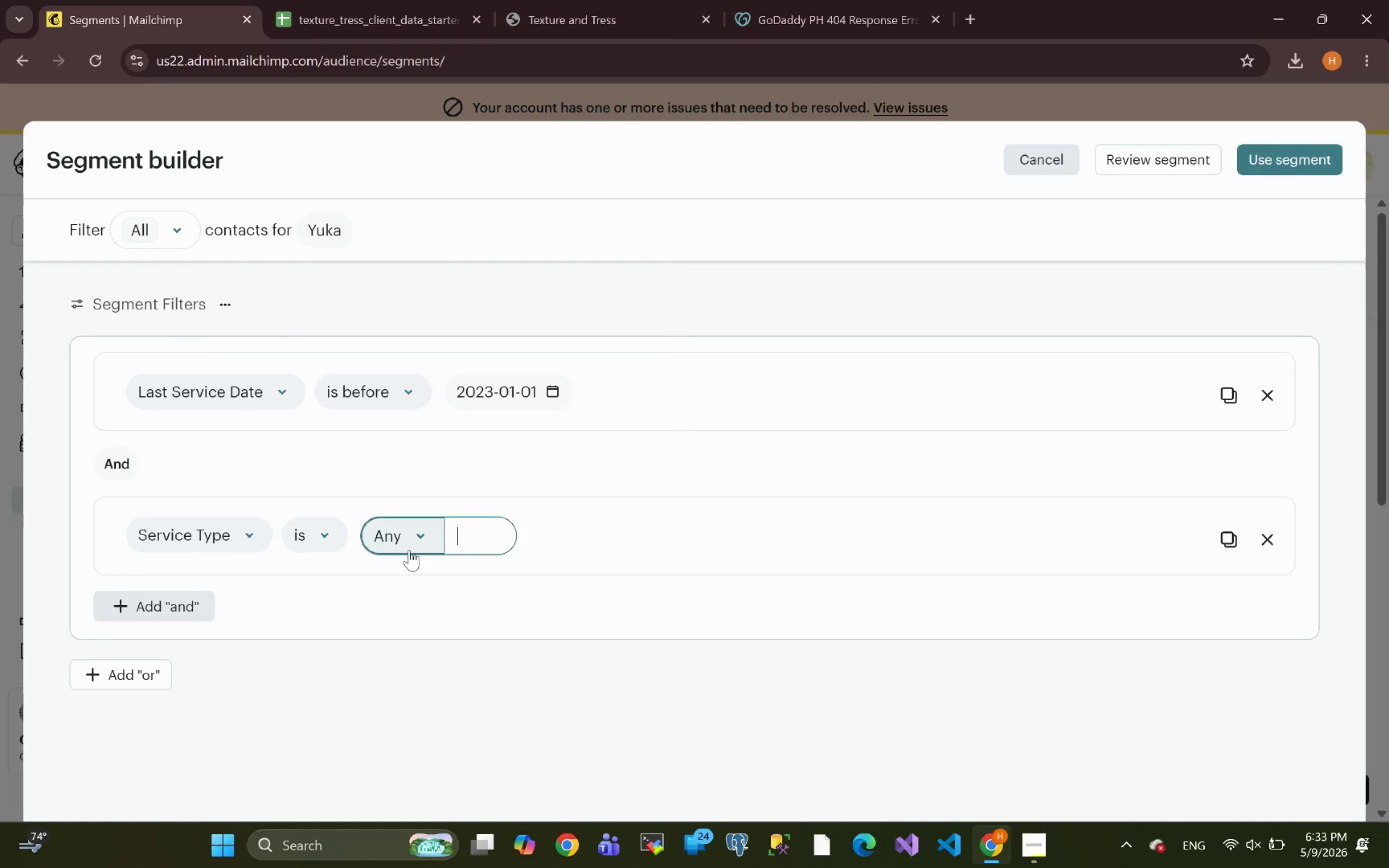 
left_click([303, 535])
 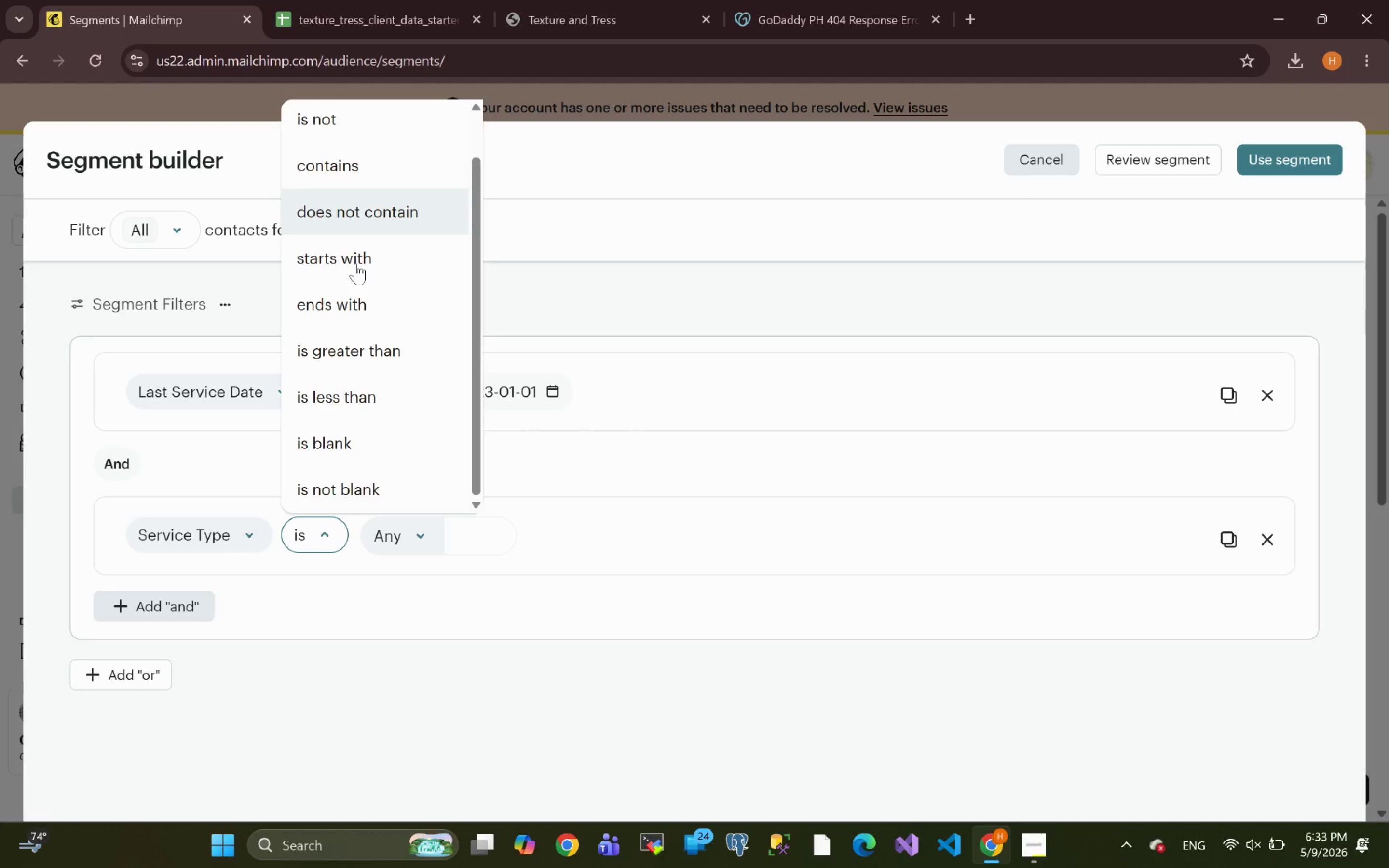 
wait(11.35)
 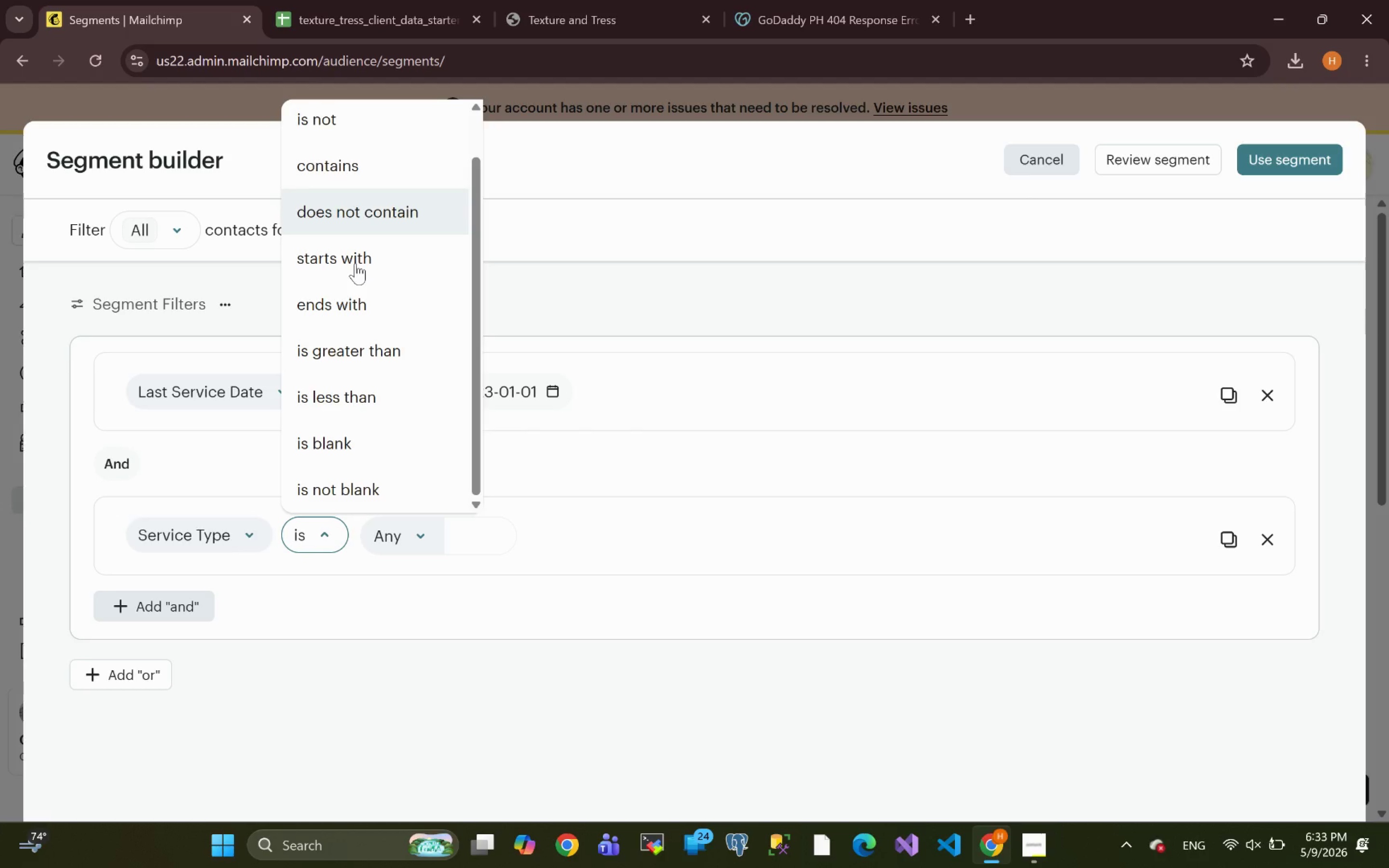 
left_click([360, 491])
 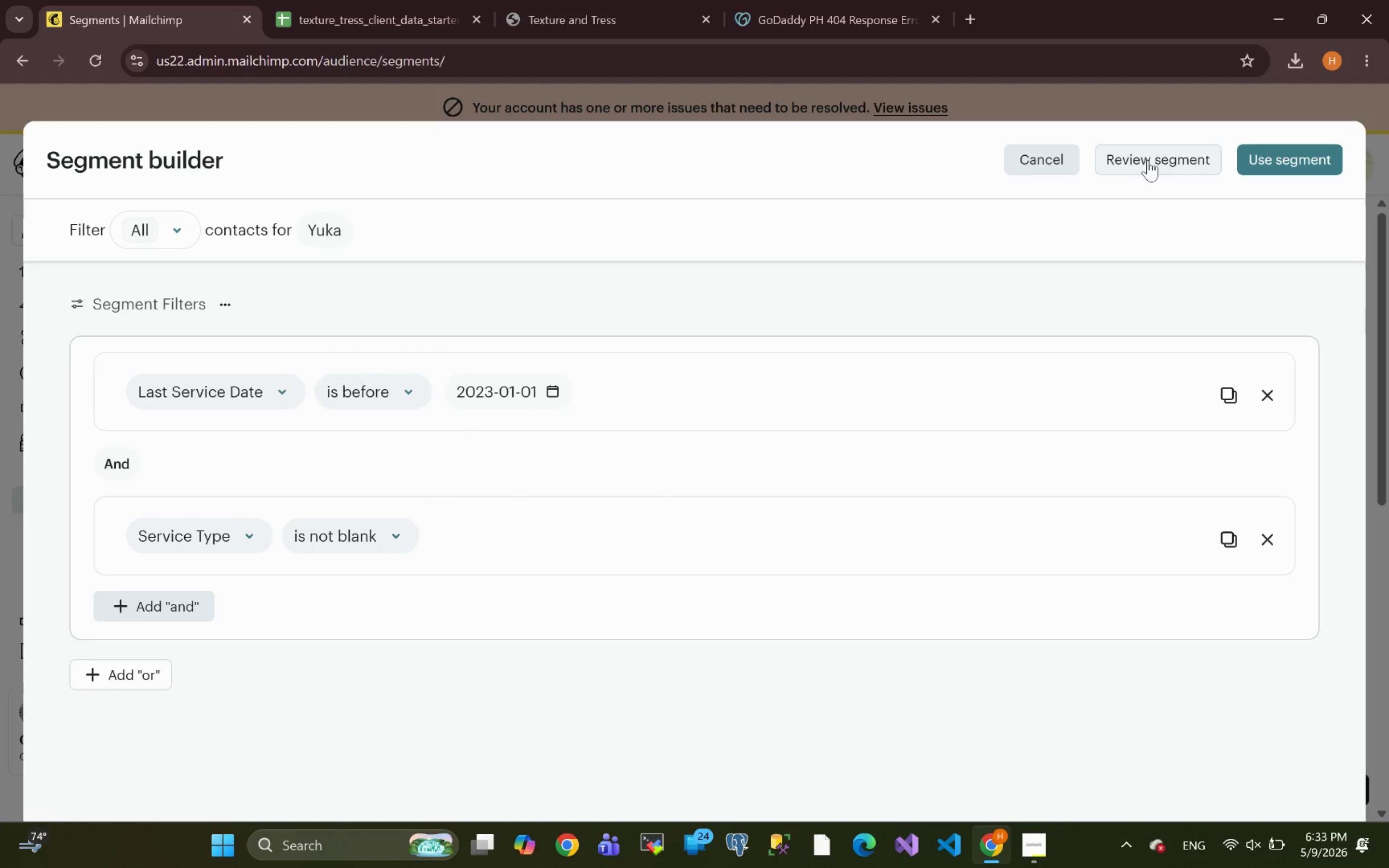 
wait(7.75)
 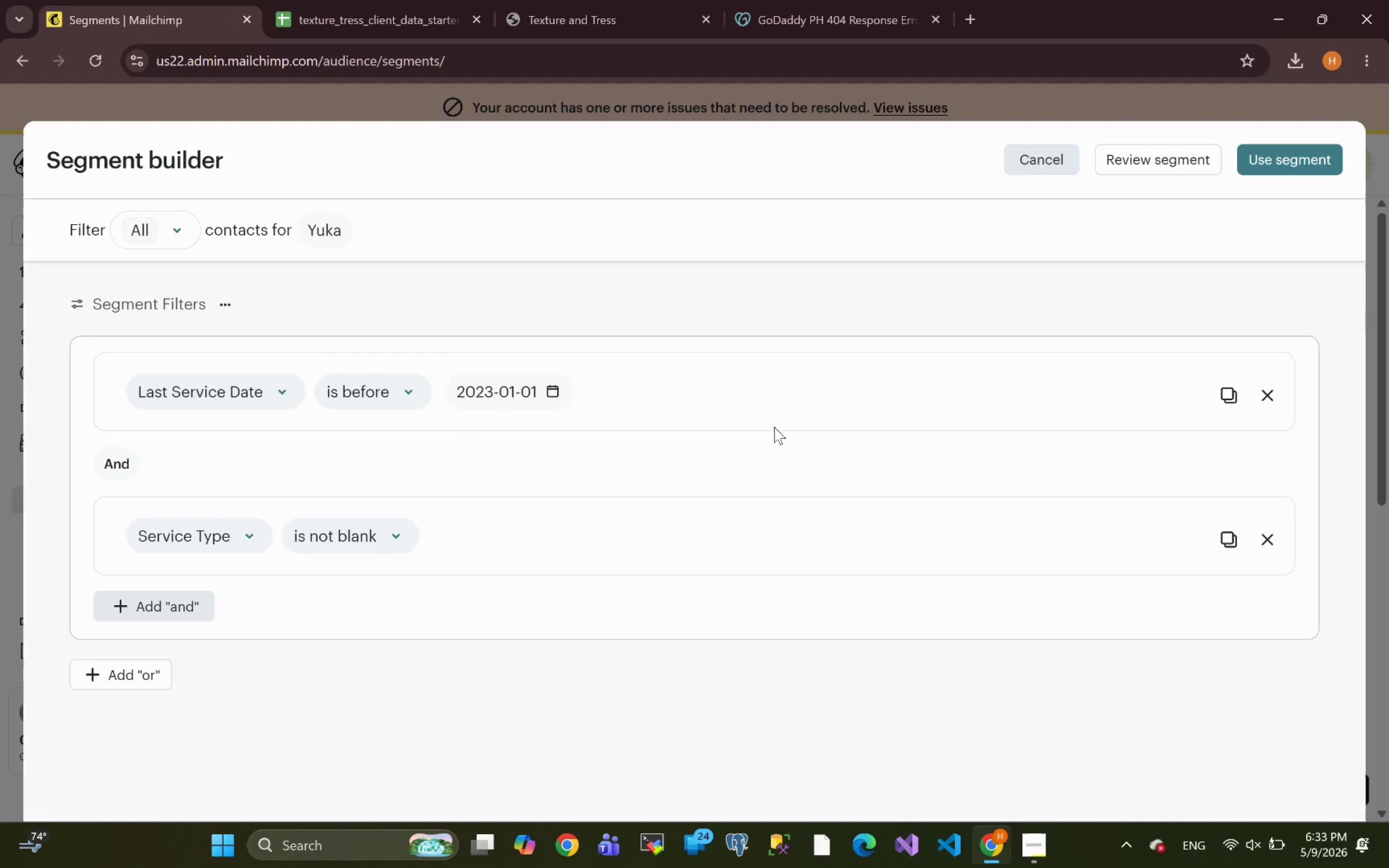 
left_click([1148, 160])
 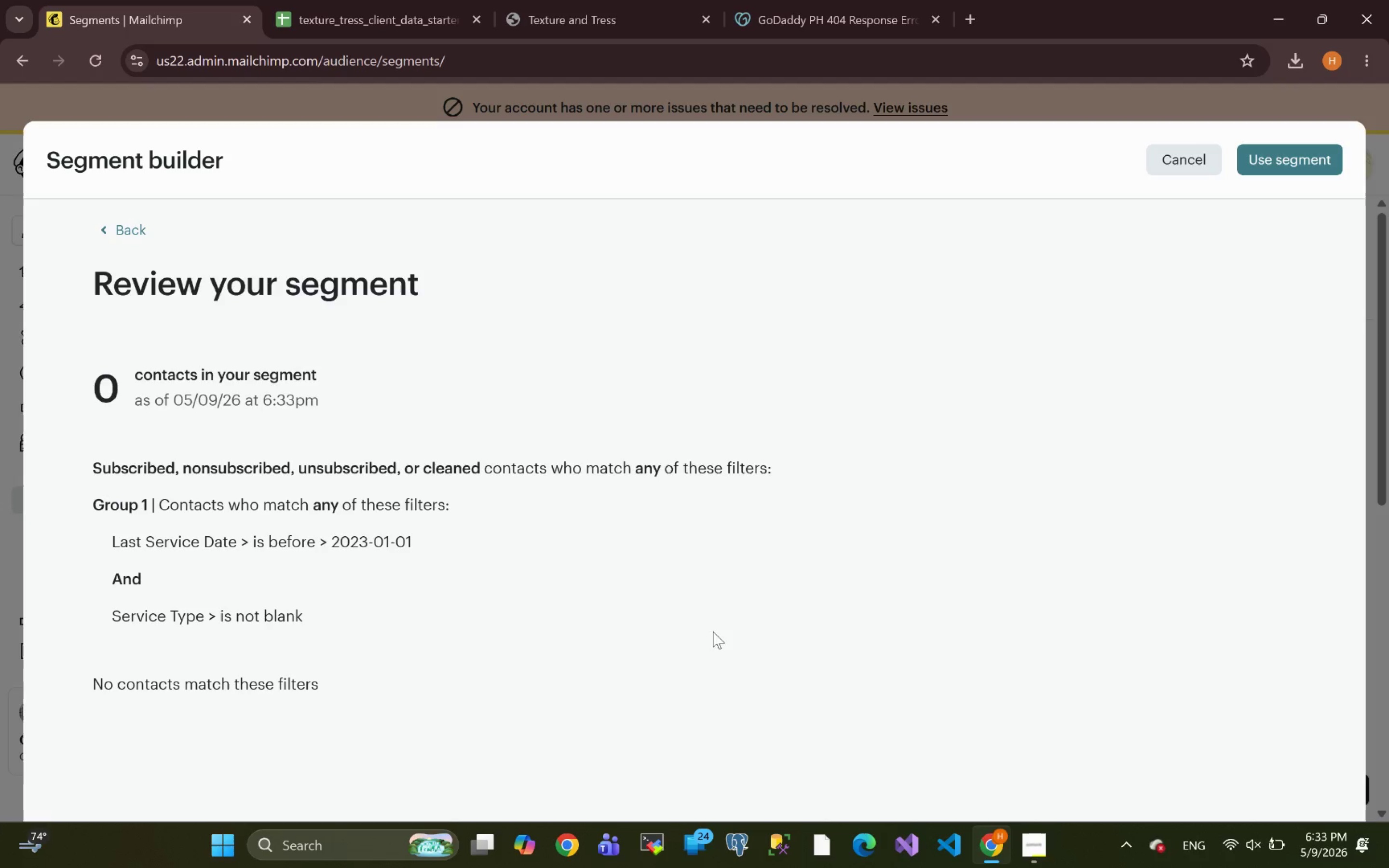 
wait(11.74)
 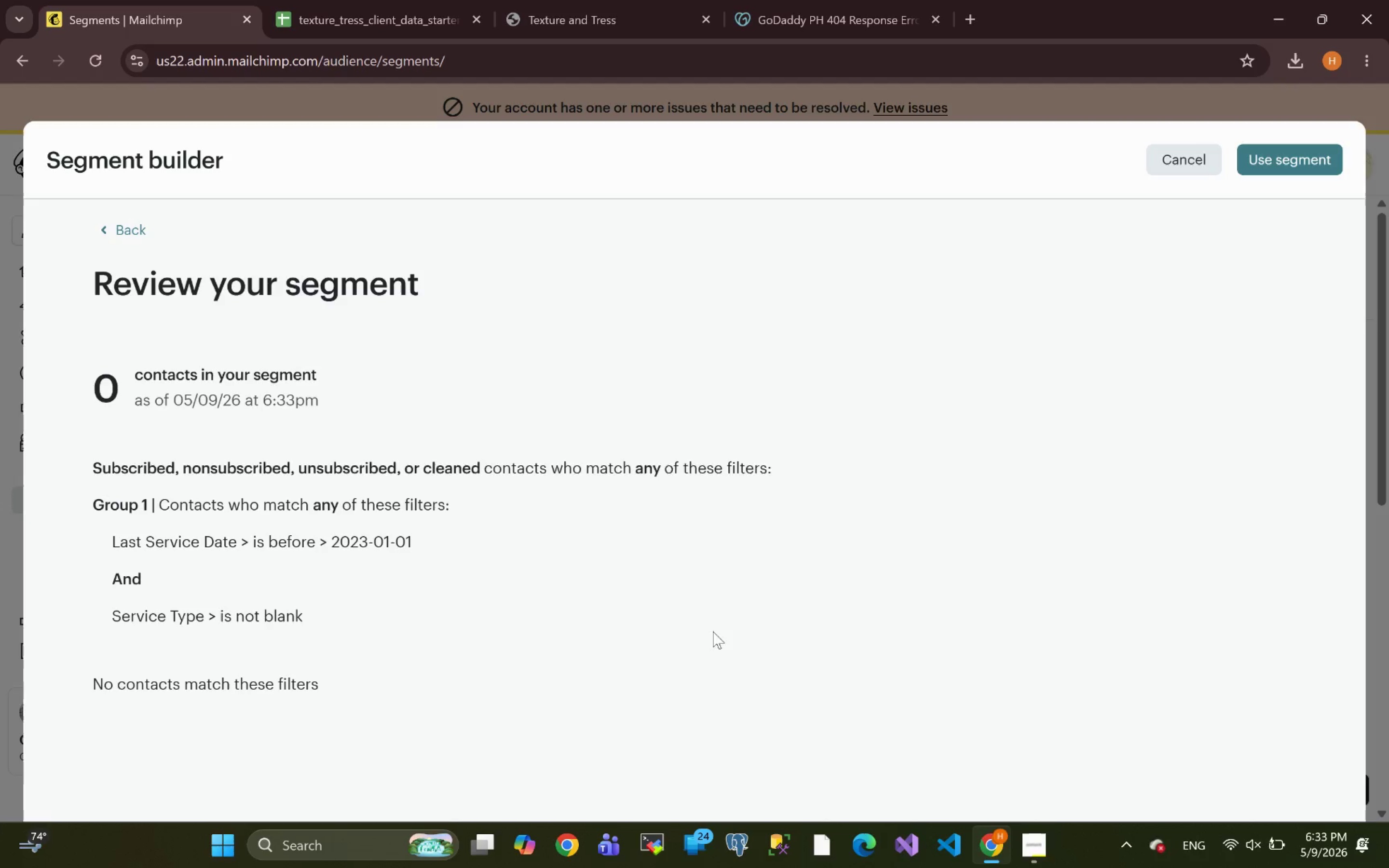 
left_click([1195, 159])
 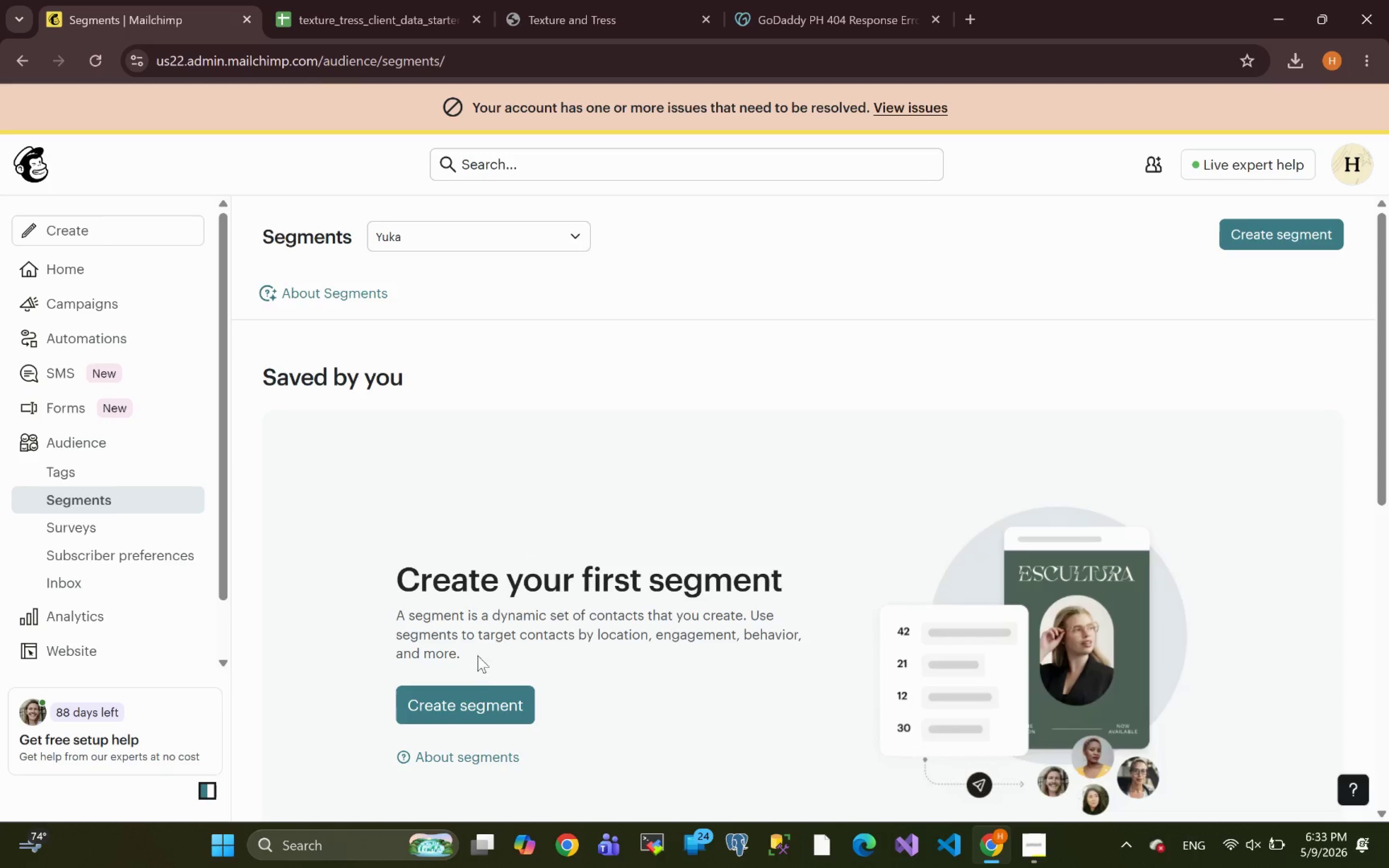 
left_click([457, 693])
 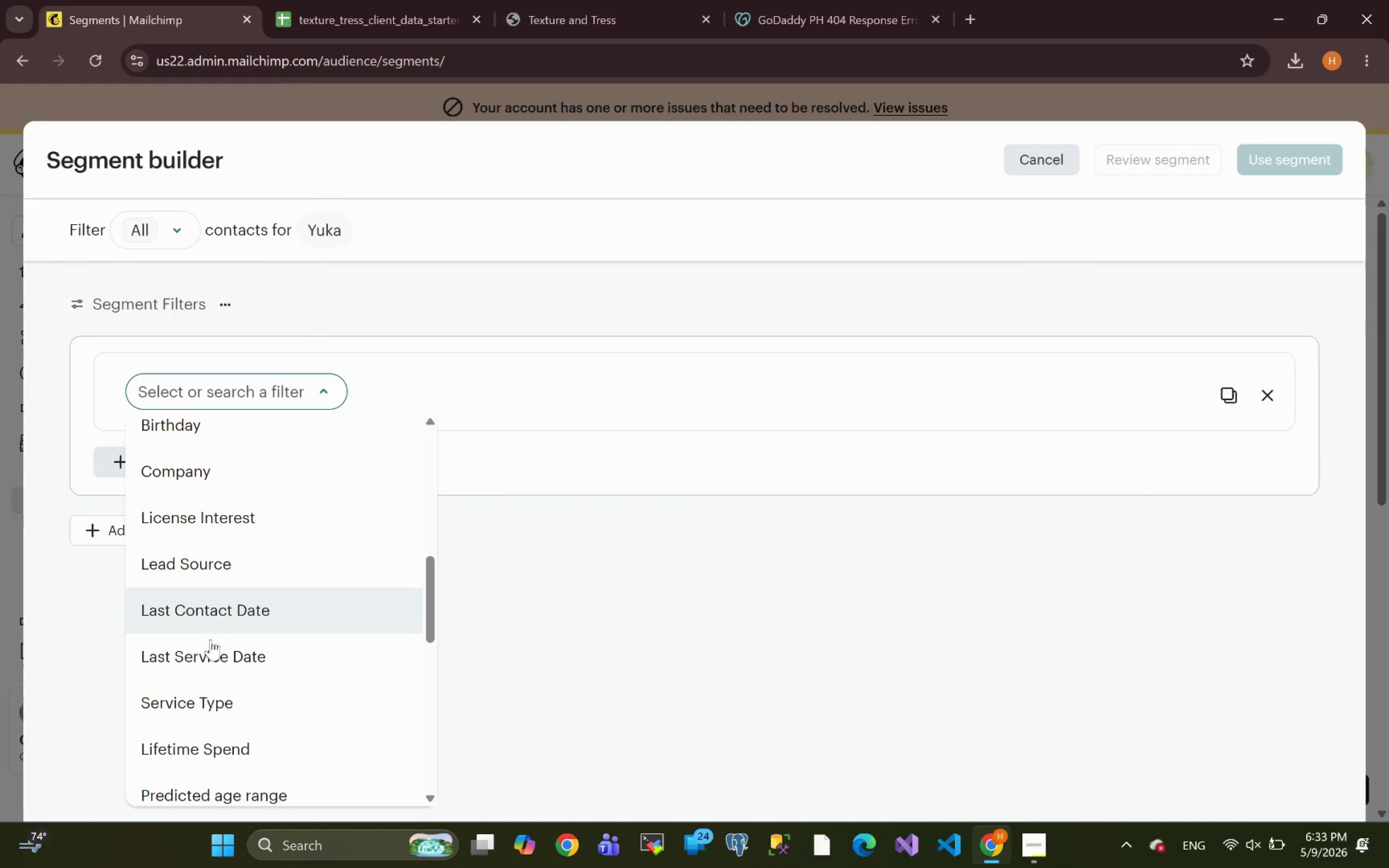 
left_click([217, 663])
 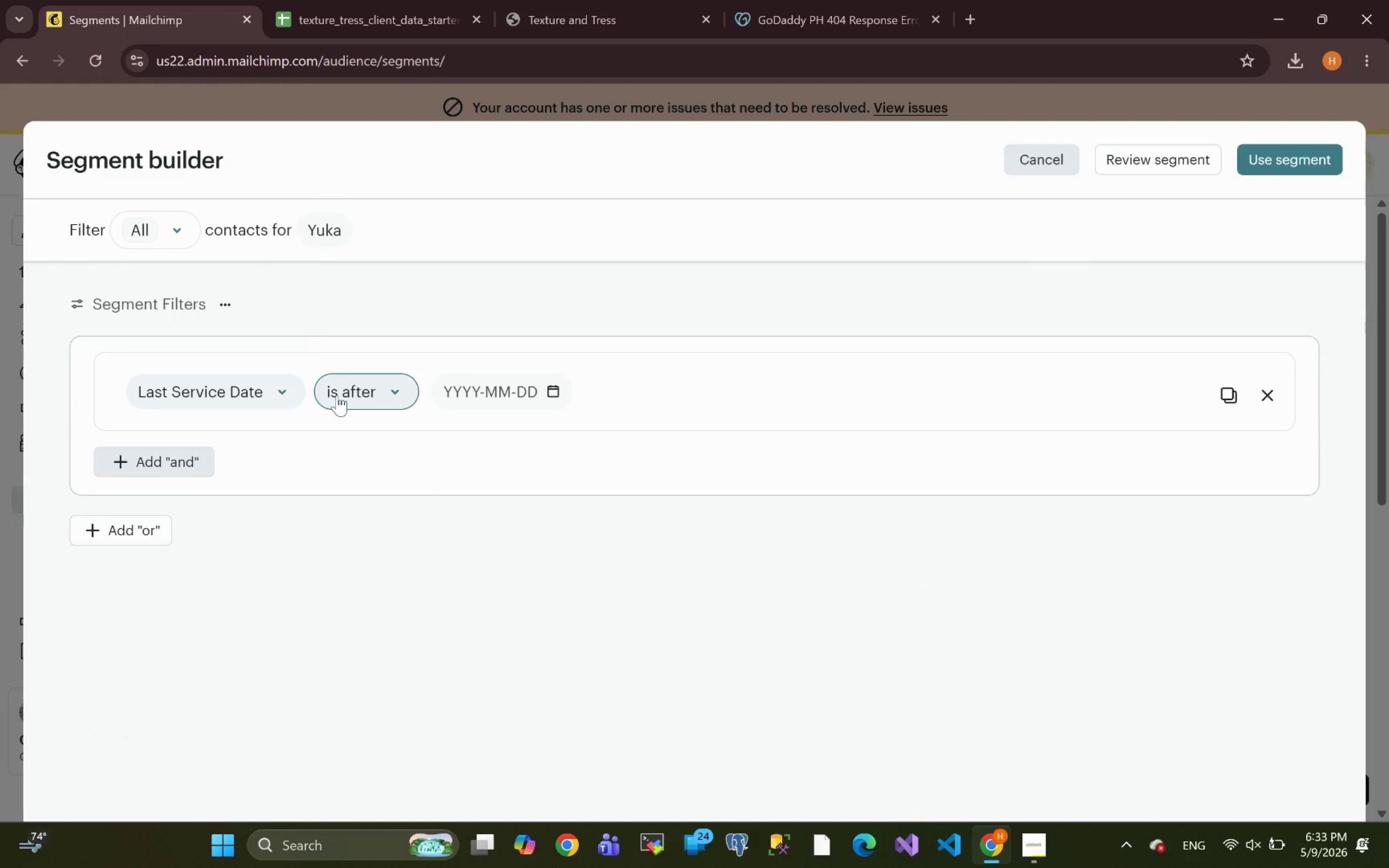 
left_click([357, 395])
 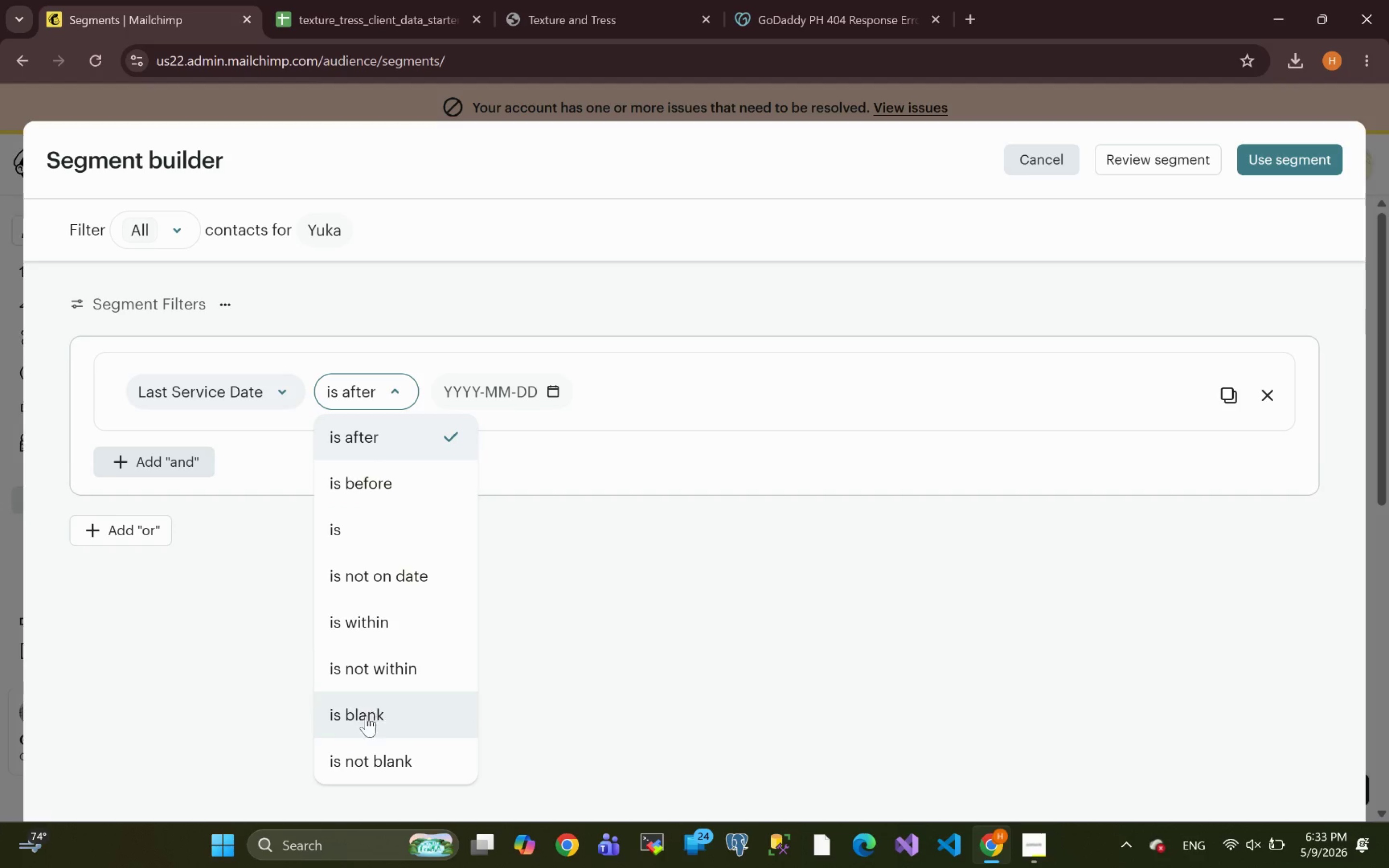 
wait(5.68)
 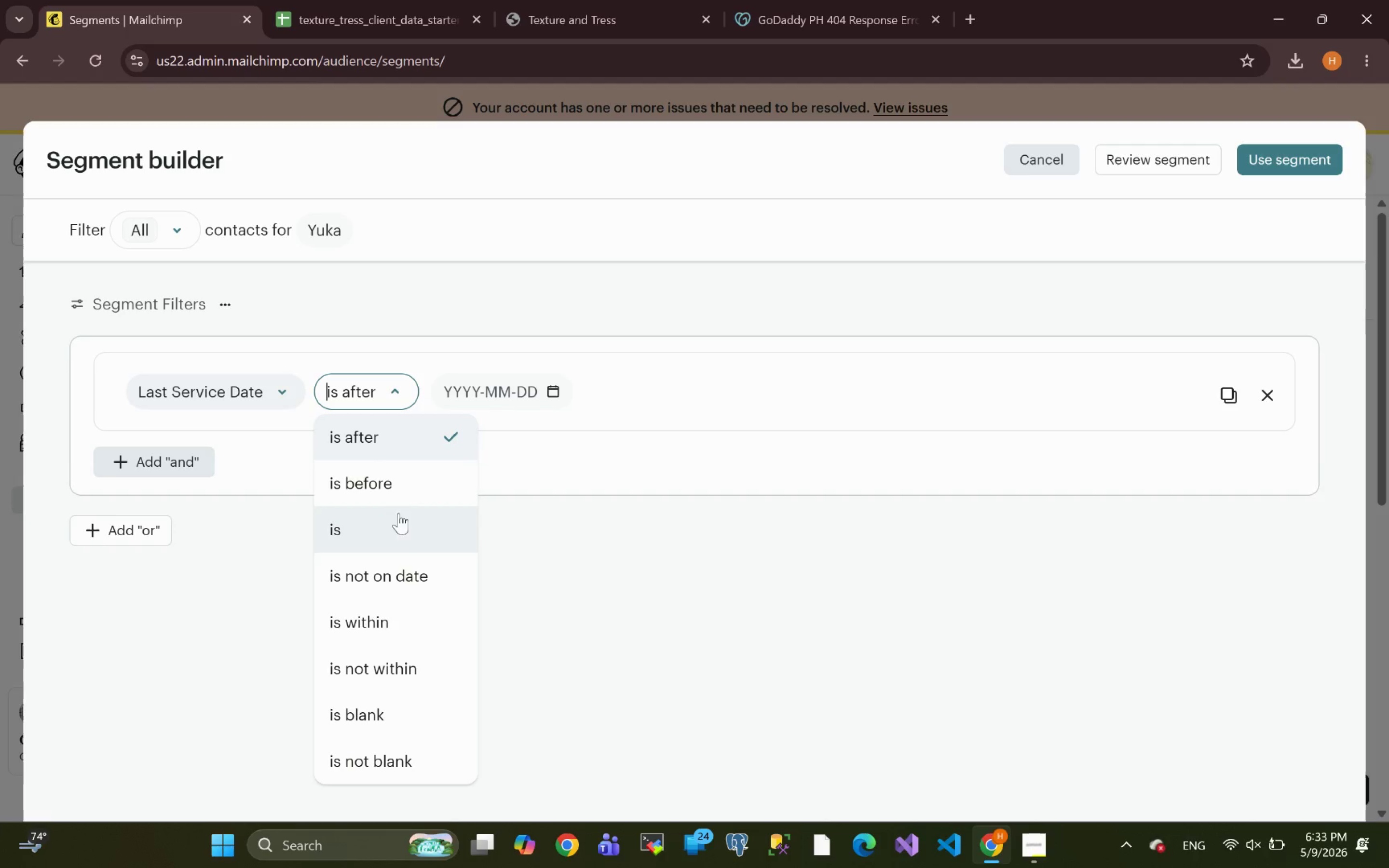 
left_click([372, 480])
 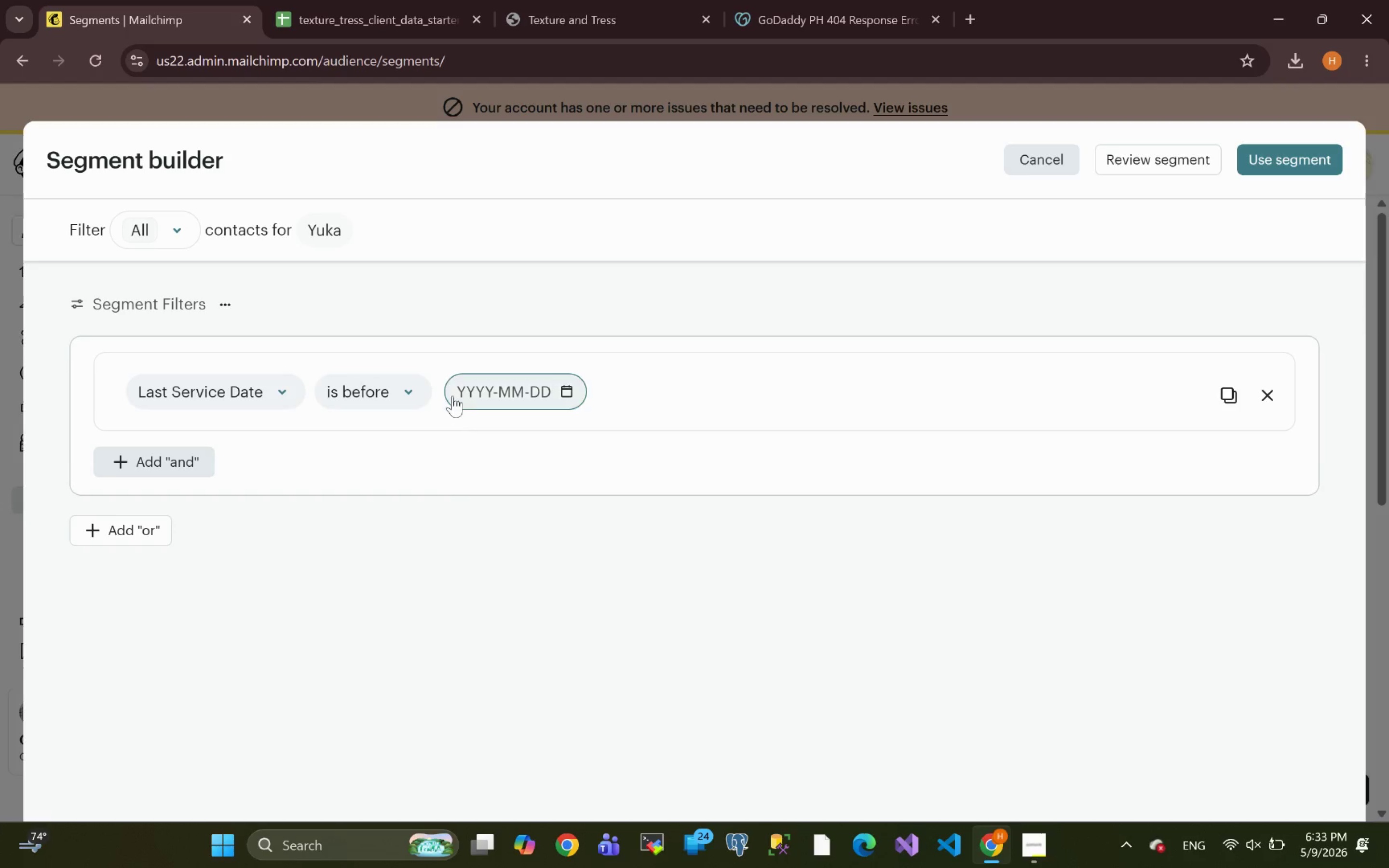 
left_click([468, 391])
 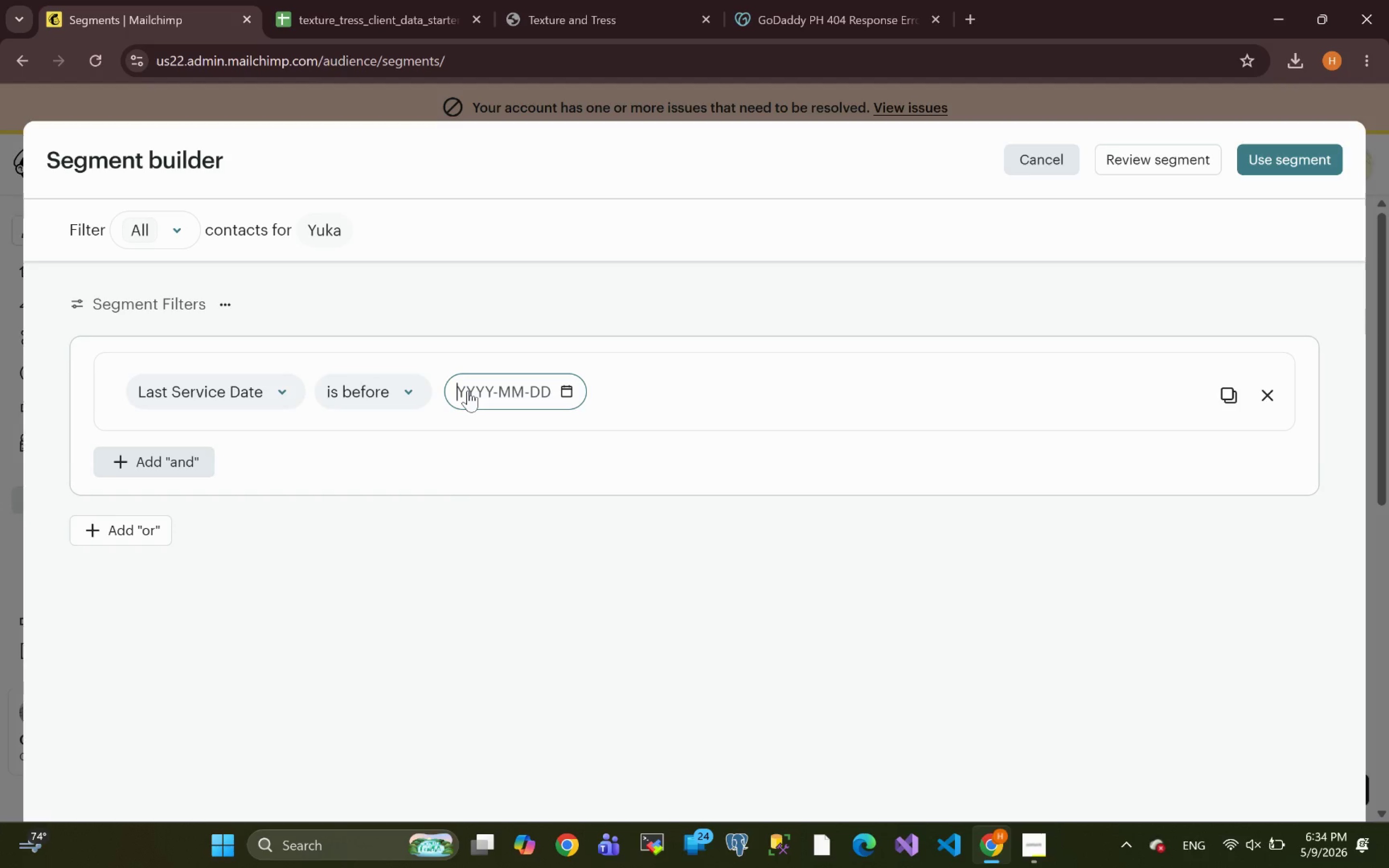 
type(2024-010)
key(Backspace)
type(-01)
 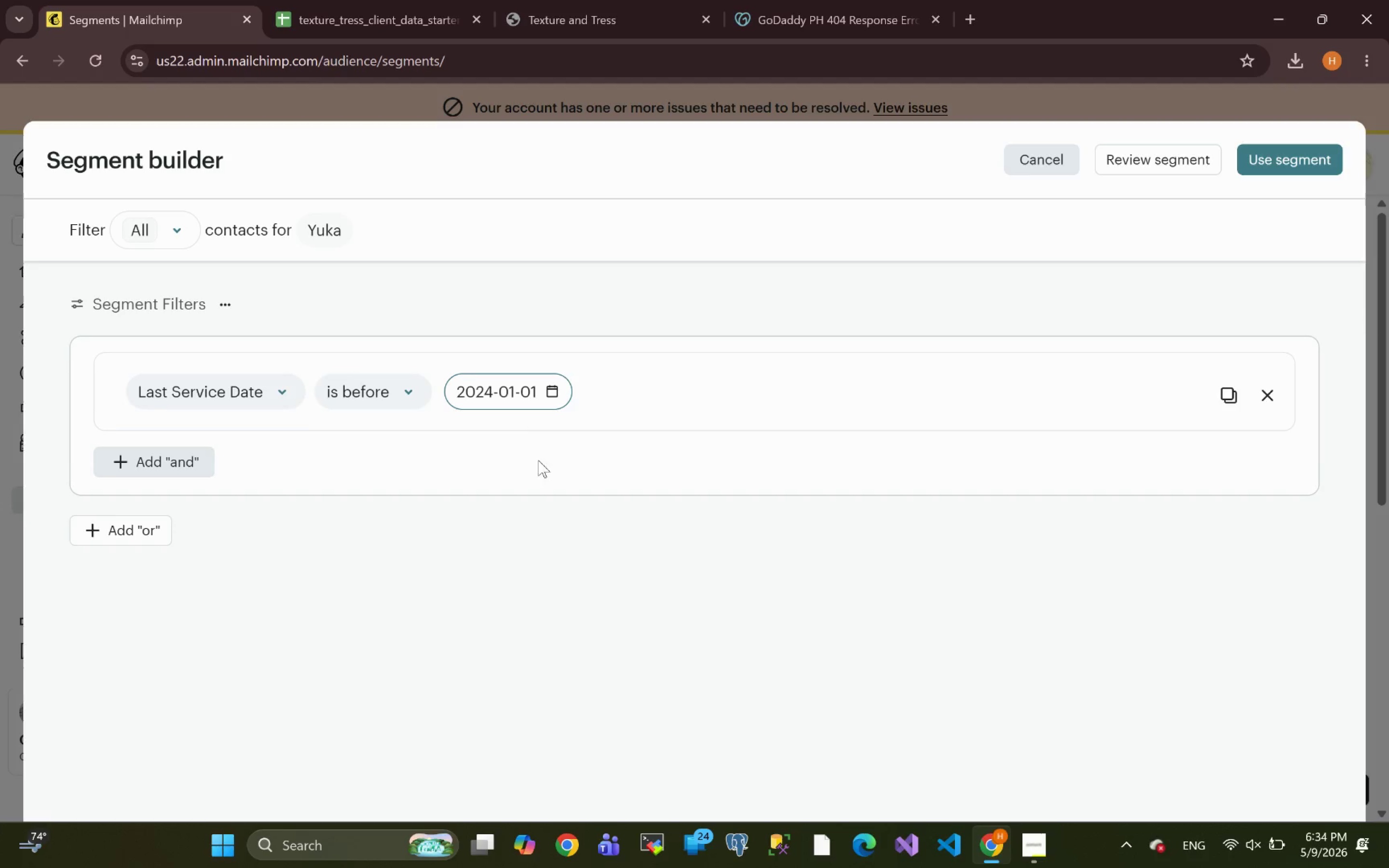 
left_click([510, 468])
 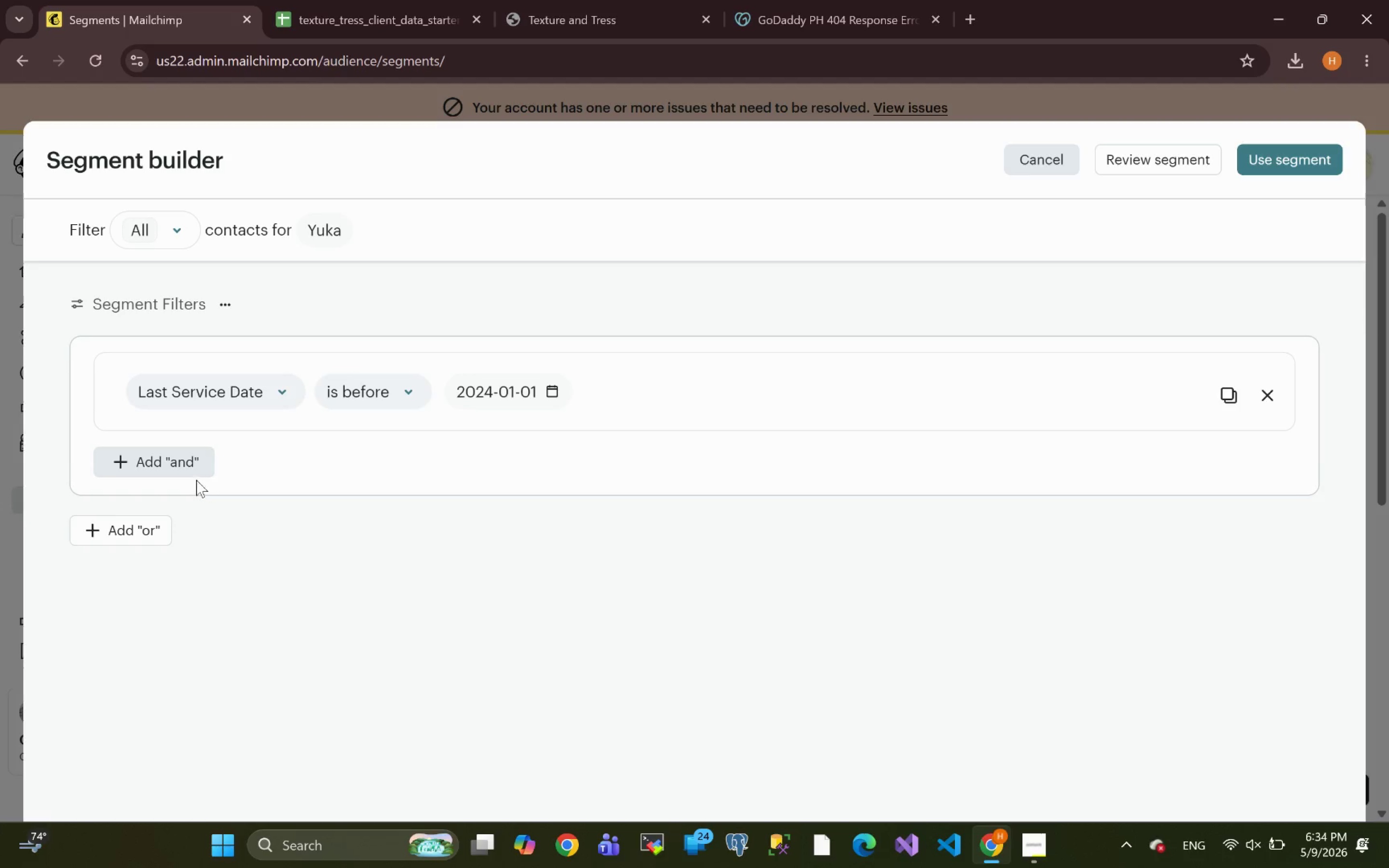 
left_click([164, 461])
 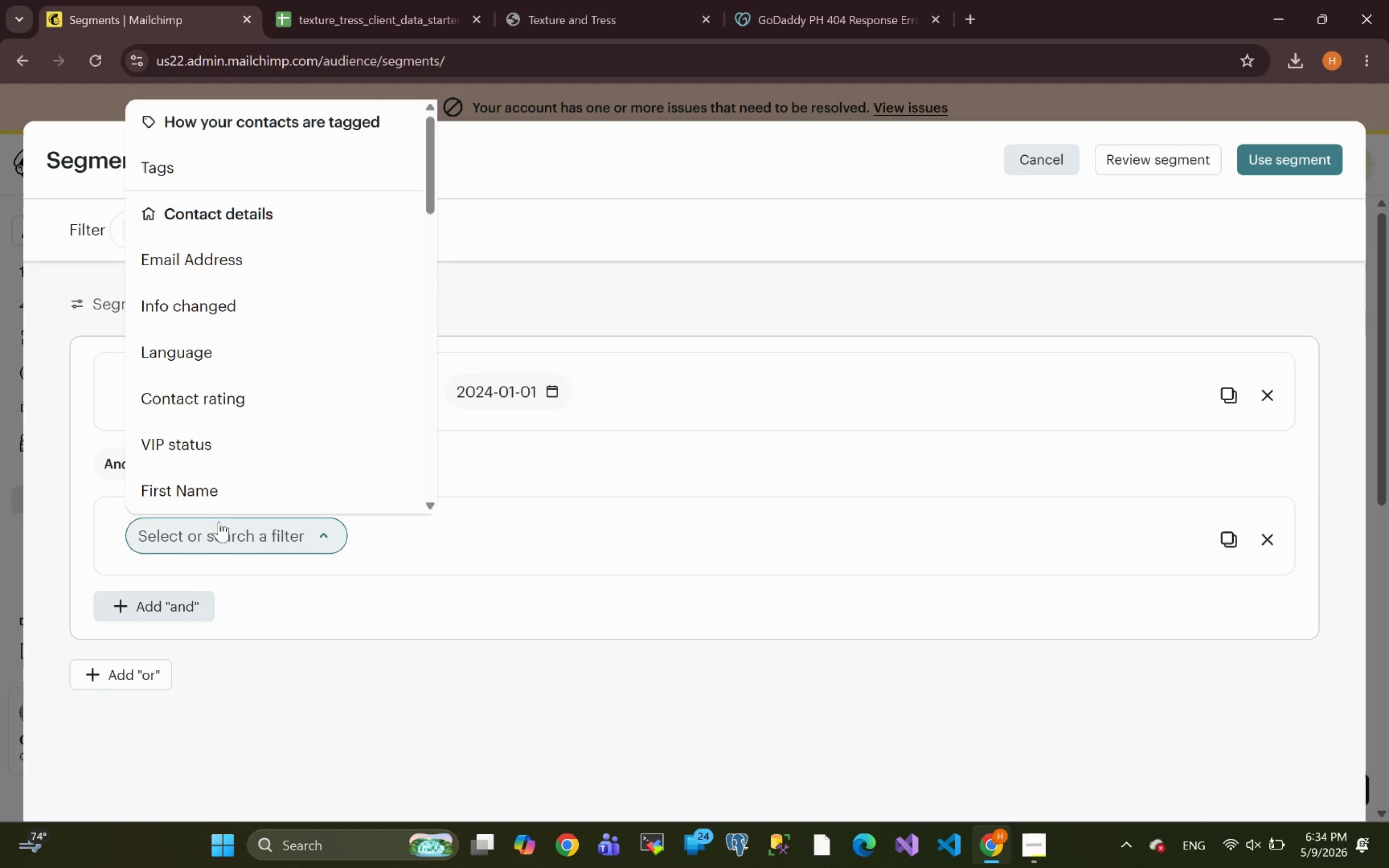 
mouse_move([188, 405])
 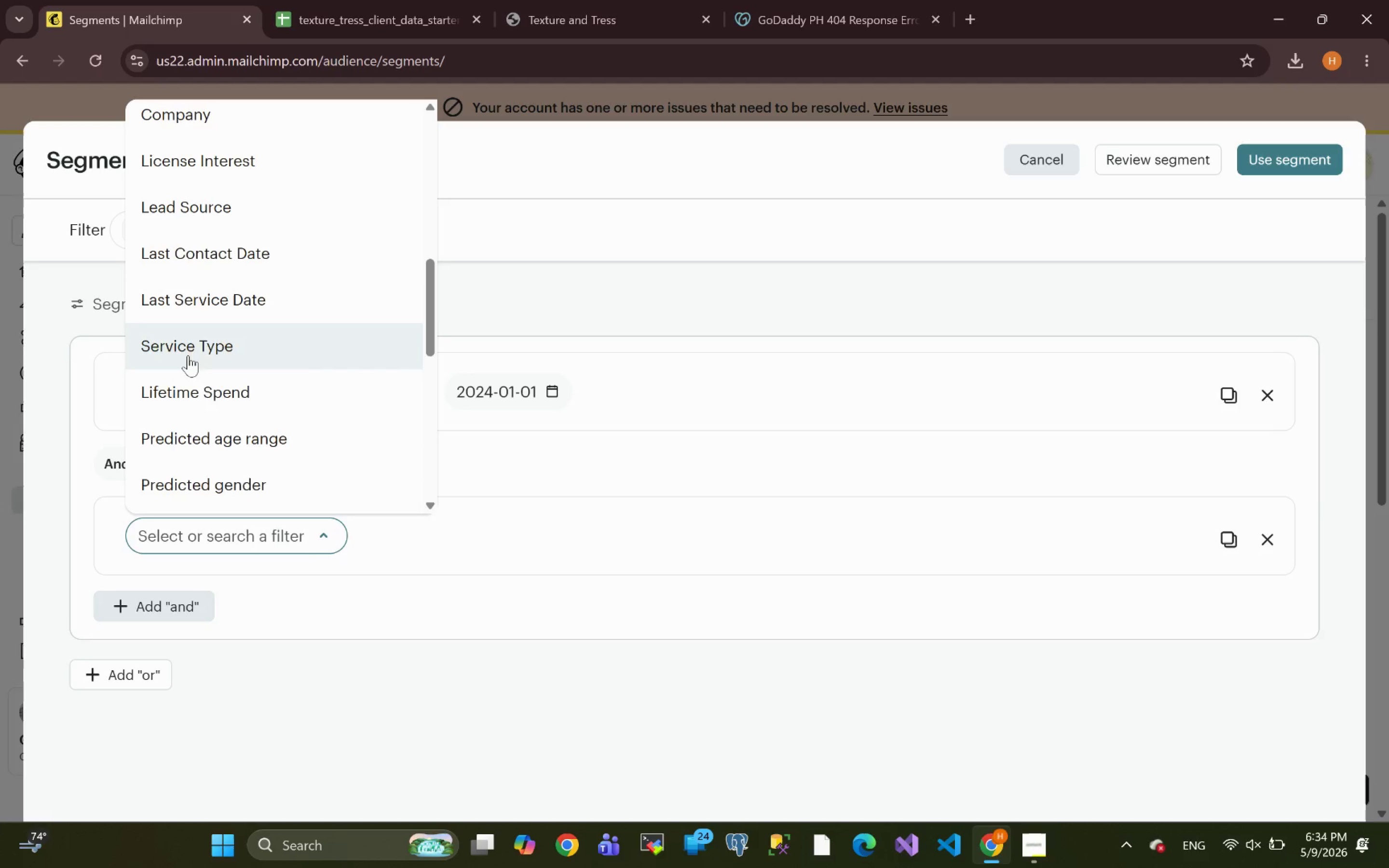 
left_click([190, 352])
 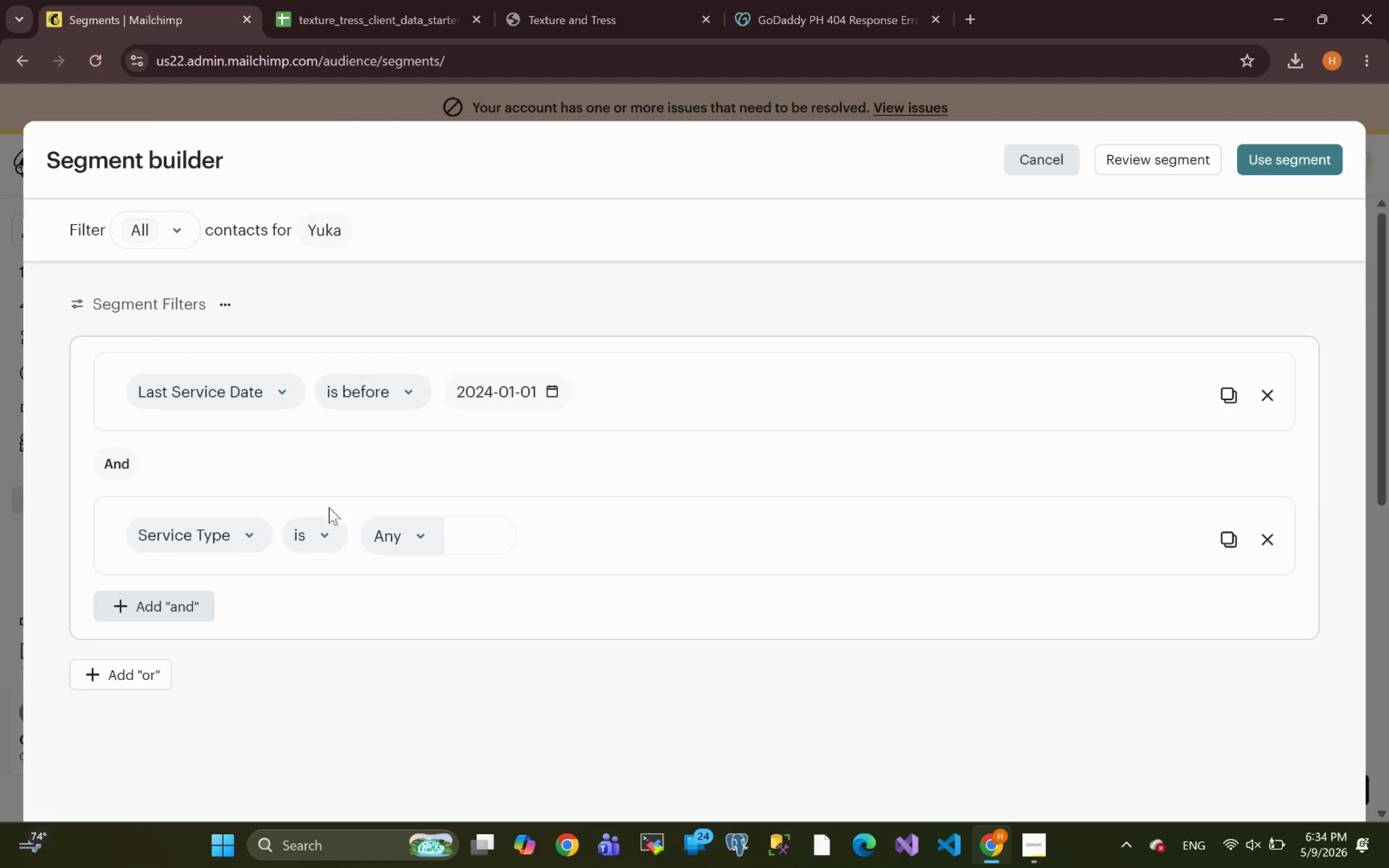 
left_click([308, 538])
 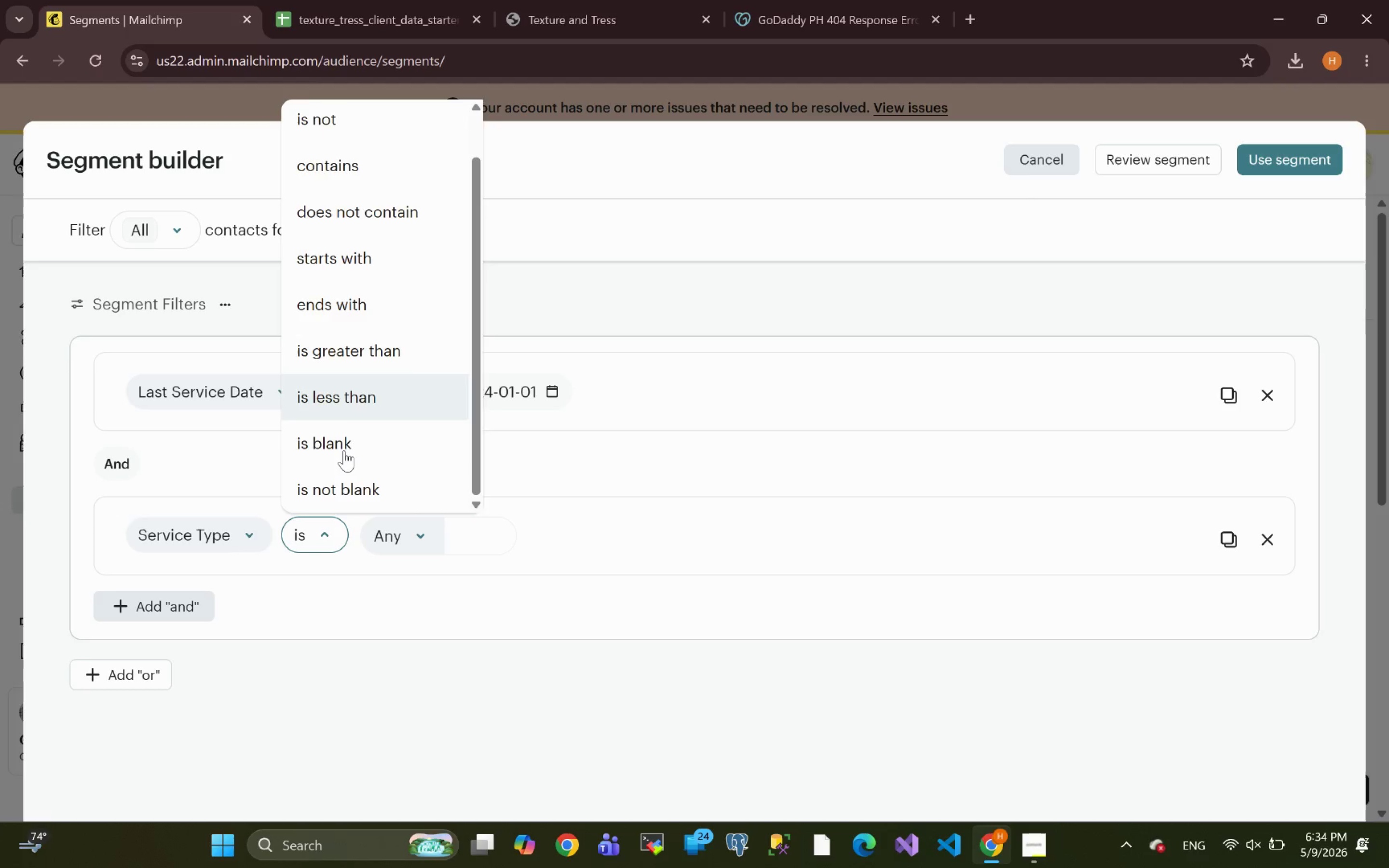 
left_click([335, 491])
 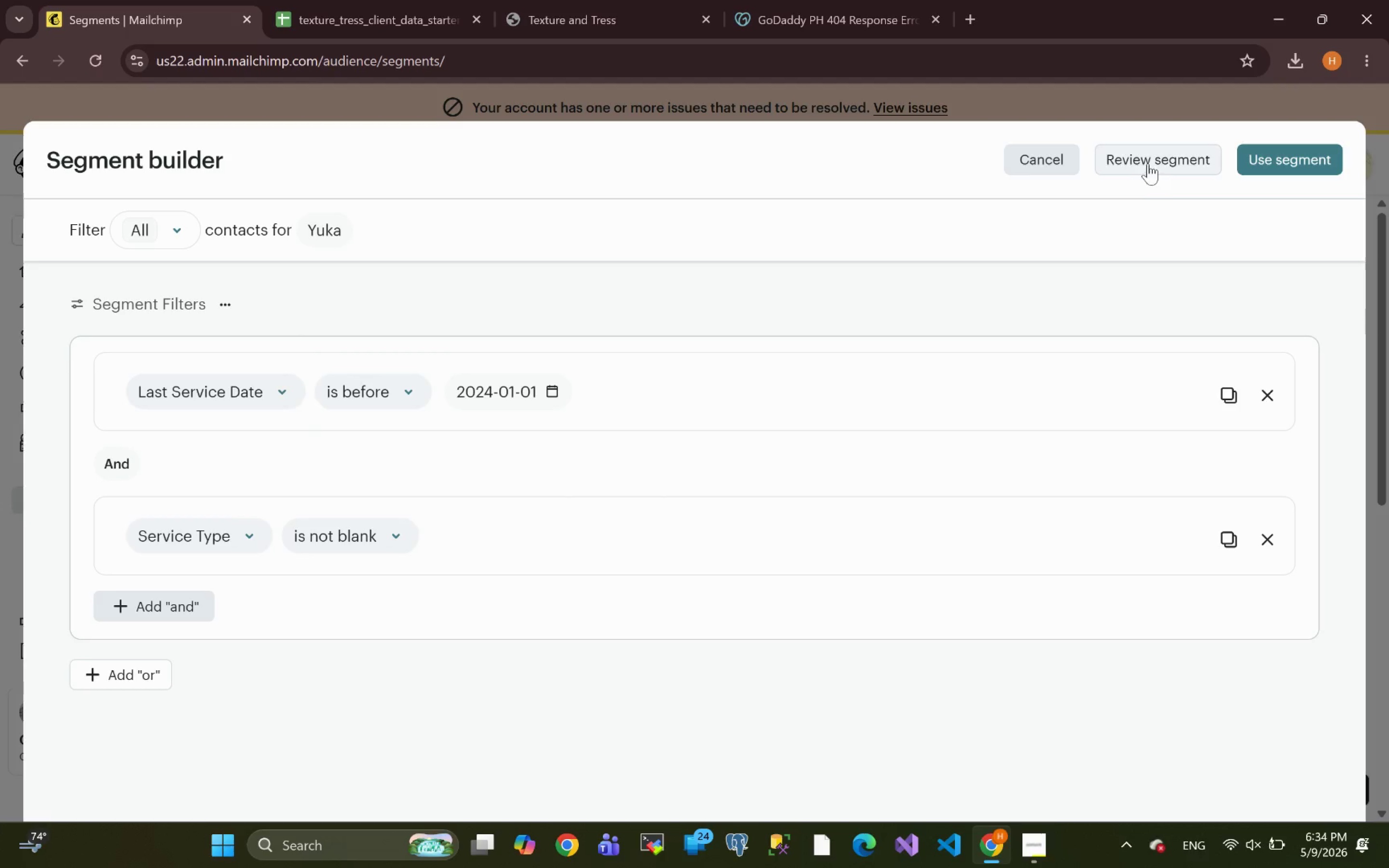 
left_click([1147, 160])
 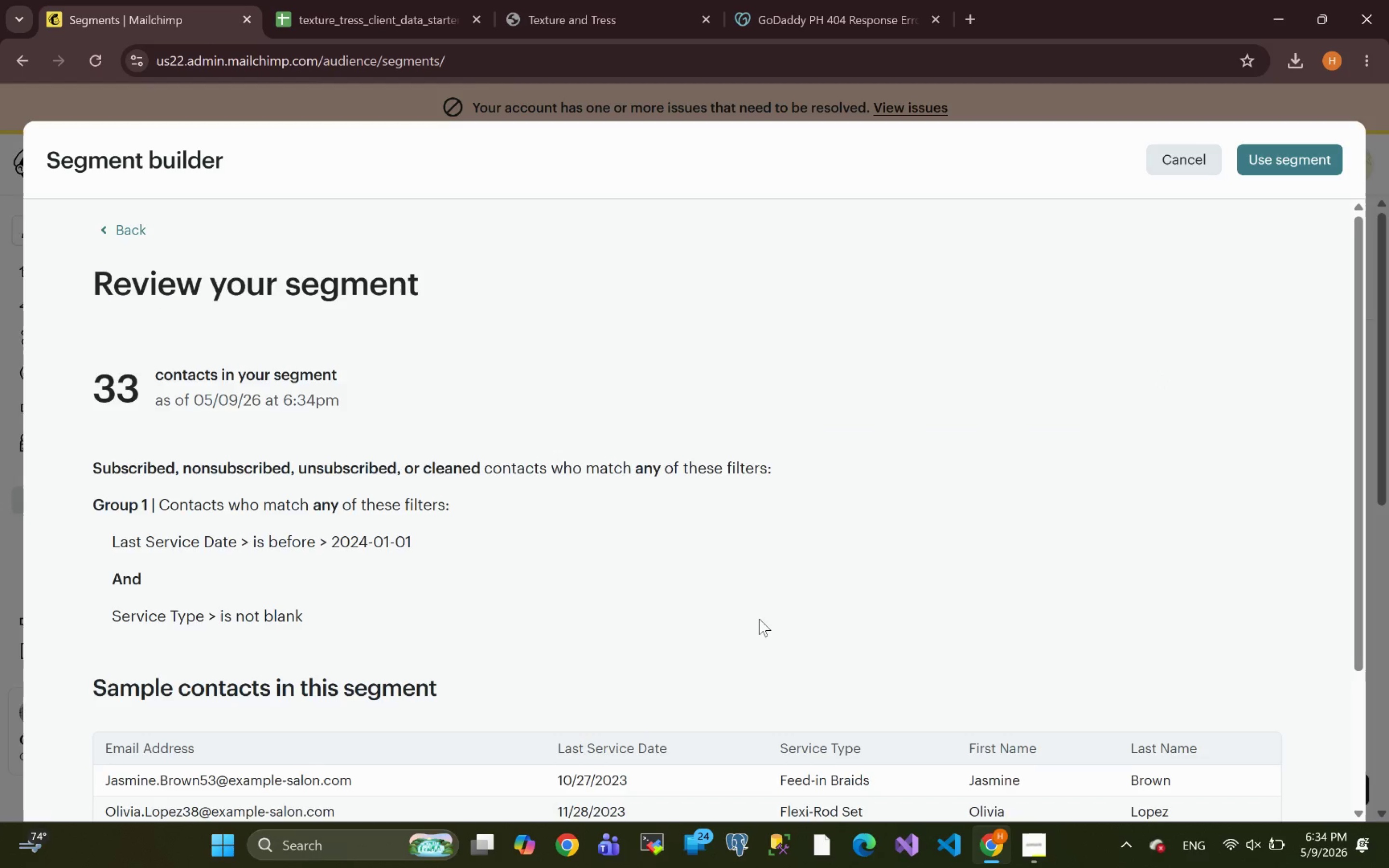 
wait(5.86)
 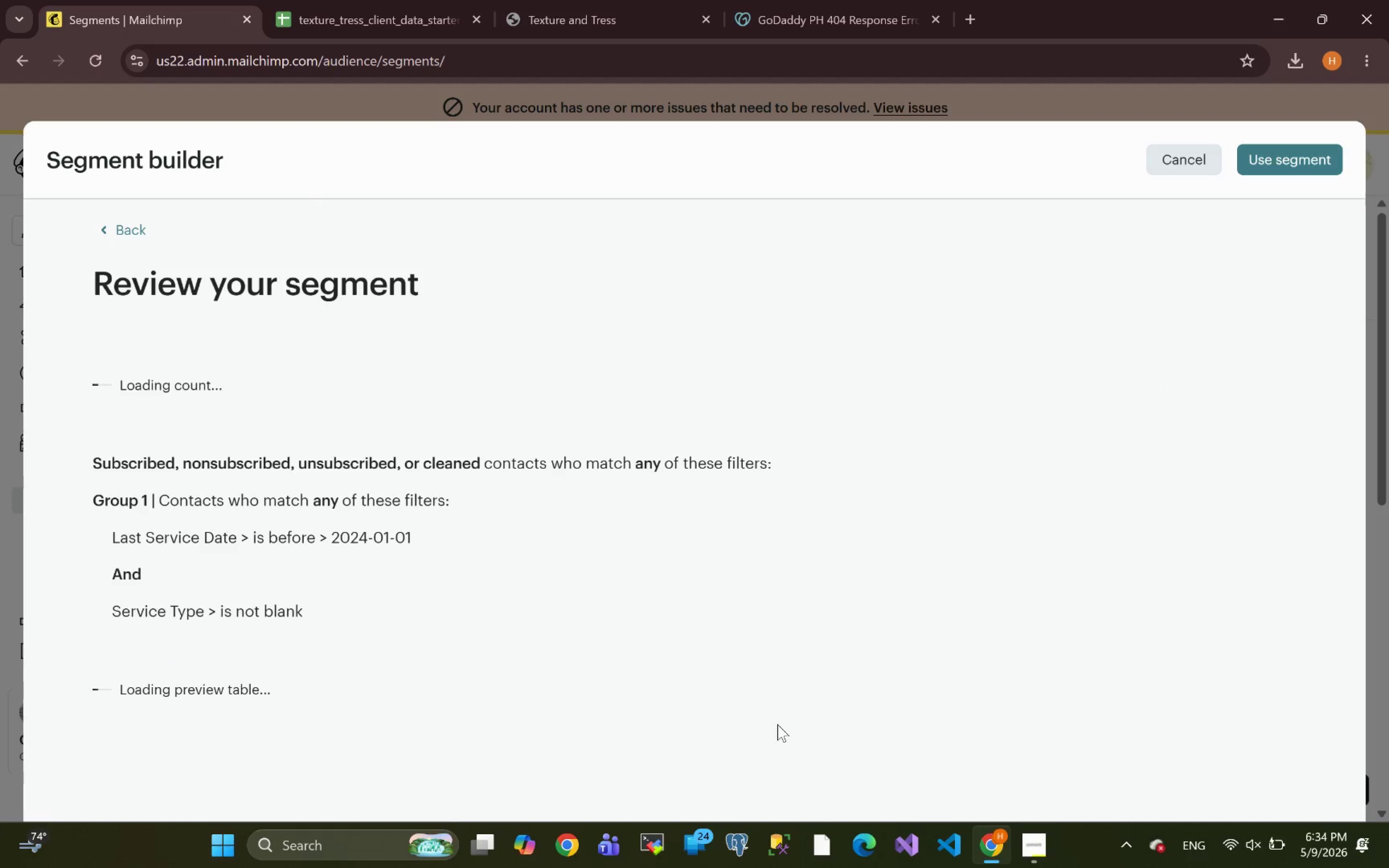 
mouse_move([989, 625])
 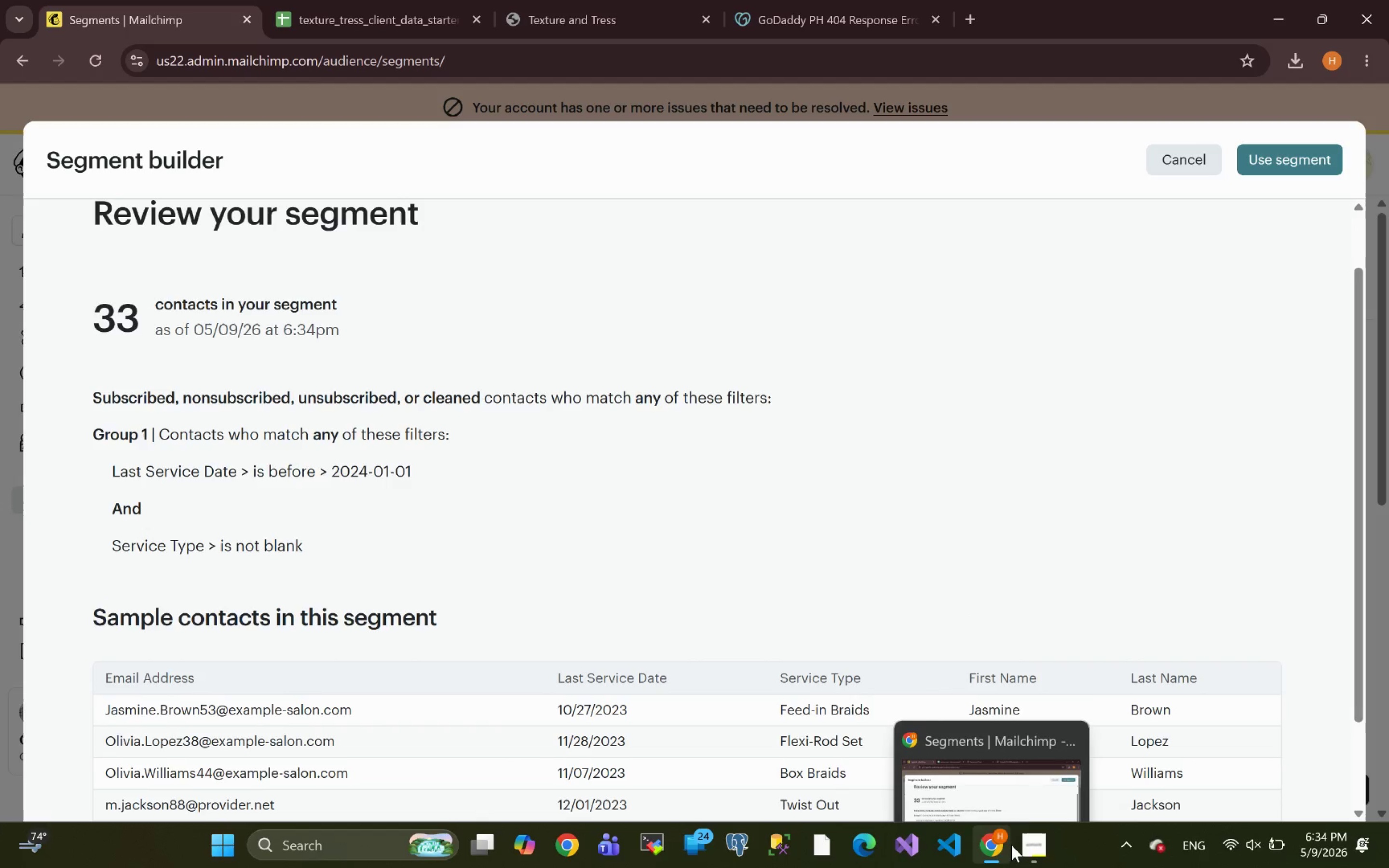 
left_click([1029, 849])